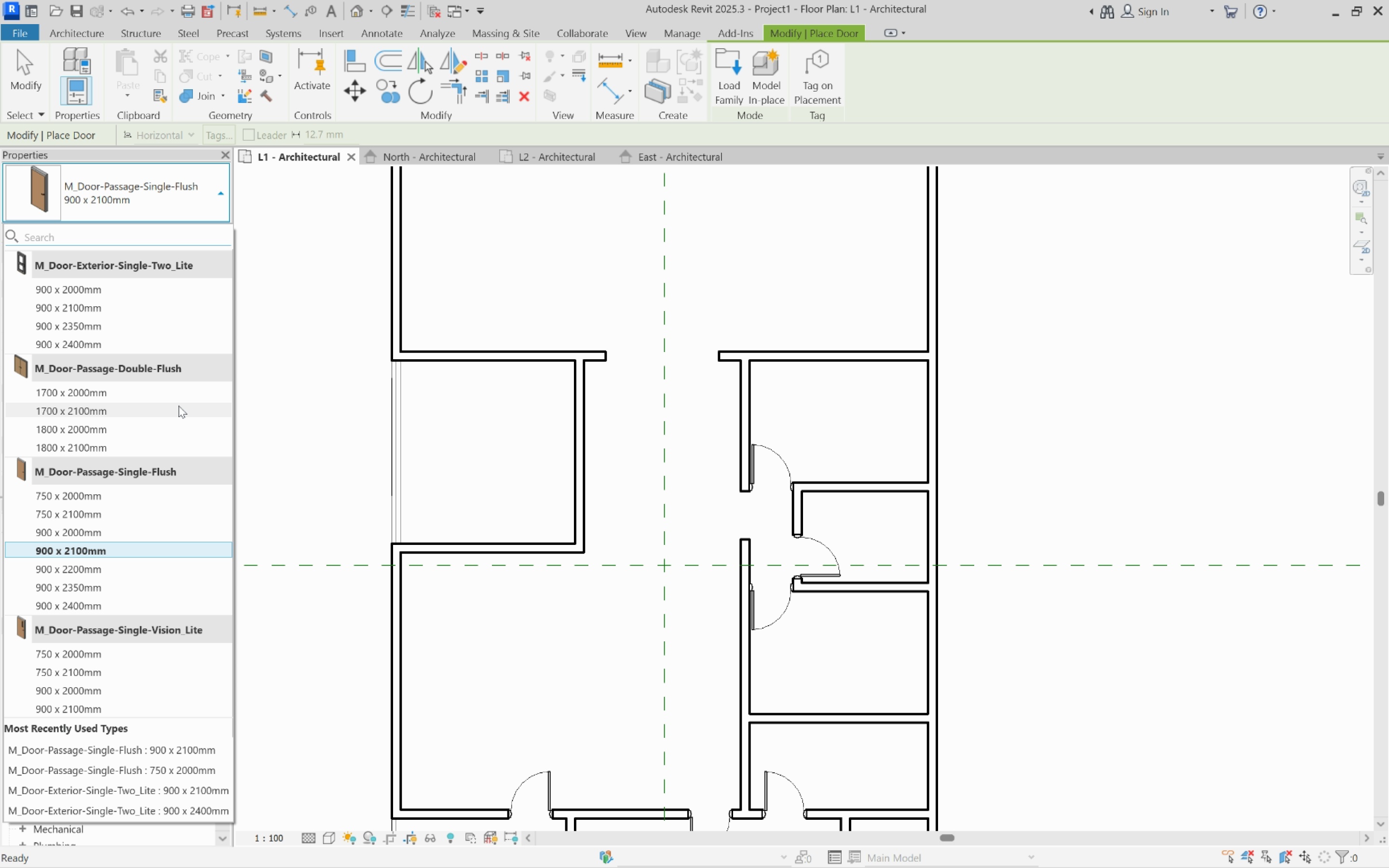 
left_click([577, 452])
 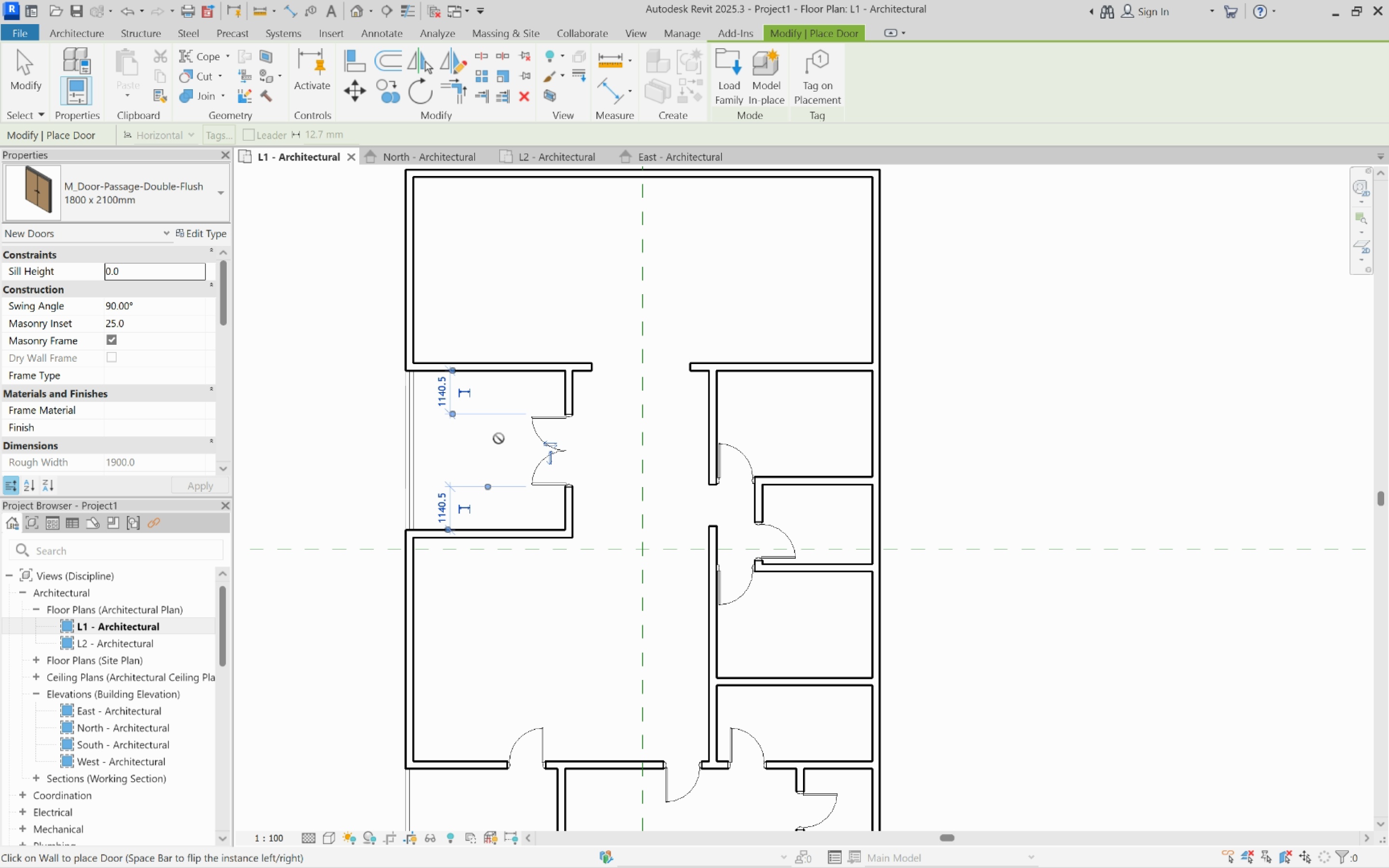 
scroll: coordinate [499, 438], scroll_direction: down, amount: 3.0
 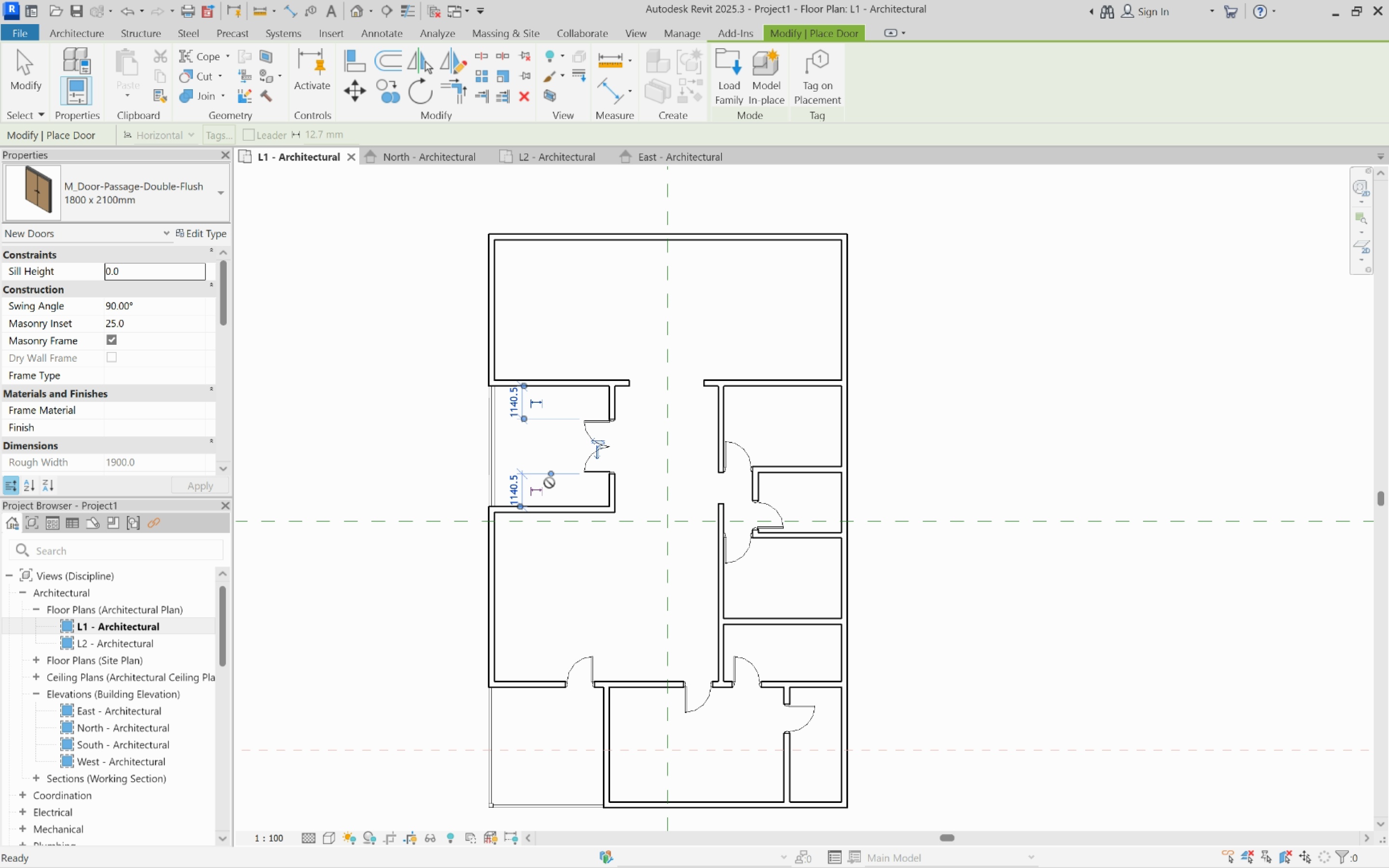 
scroll: coordinate [549, 483], scroll_direction: up, amount: 3.0
 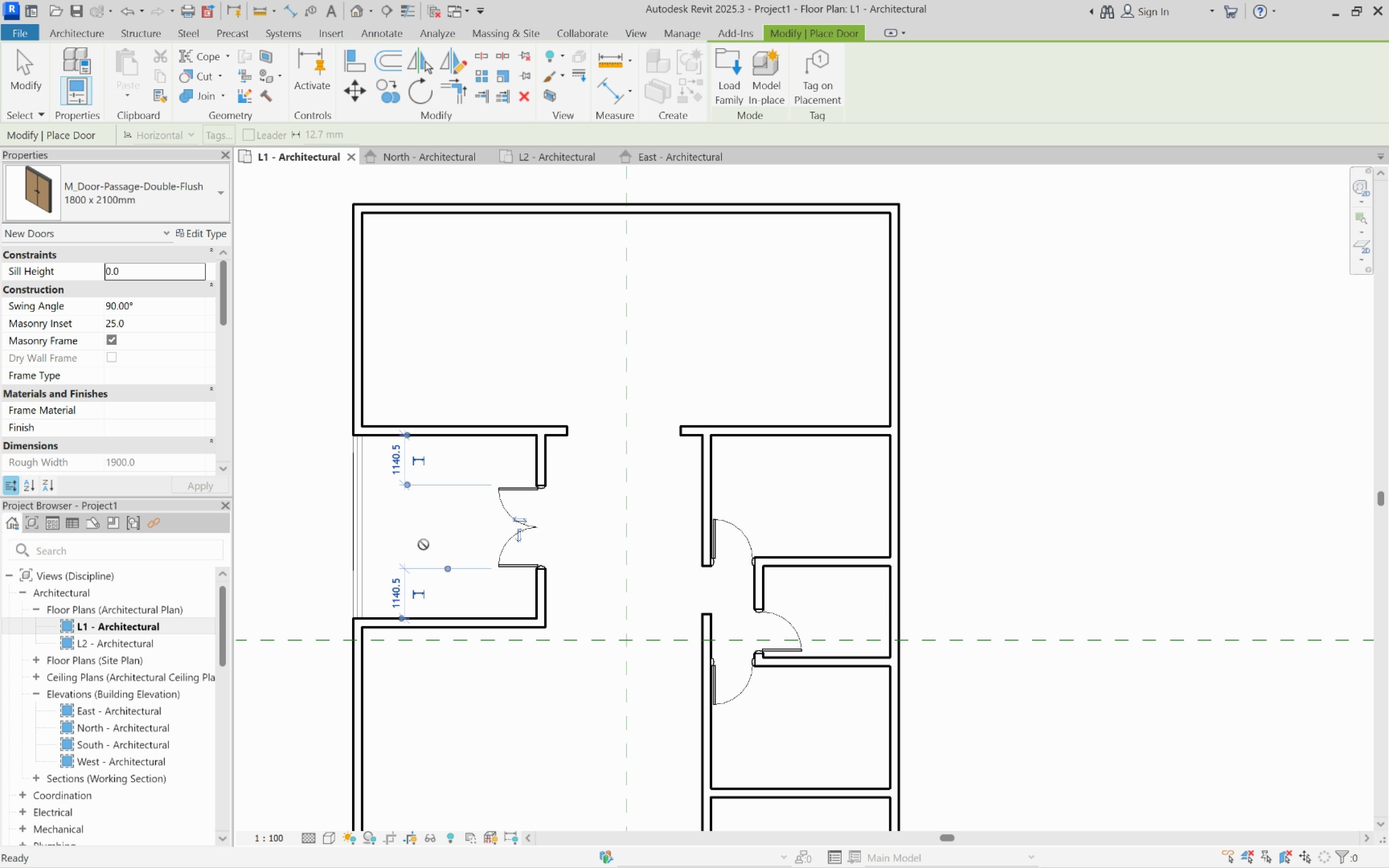 
key(Escape)
 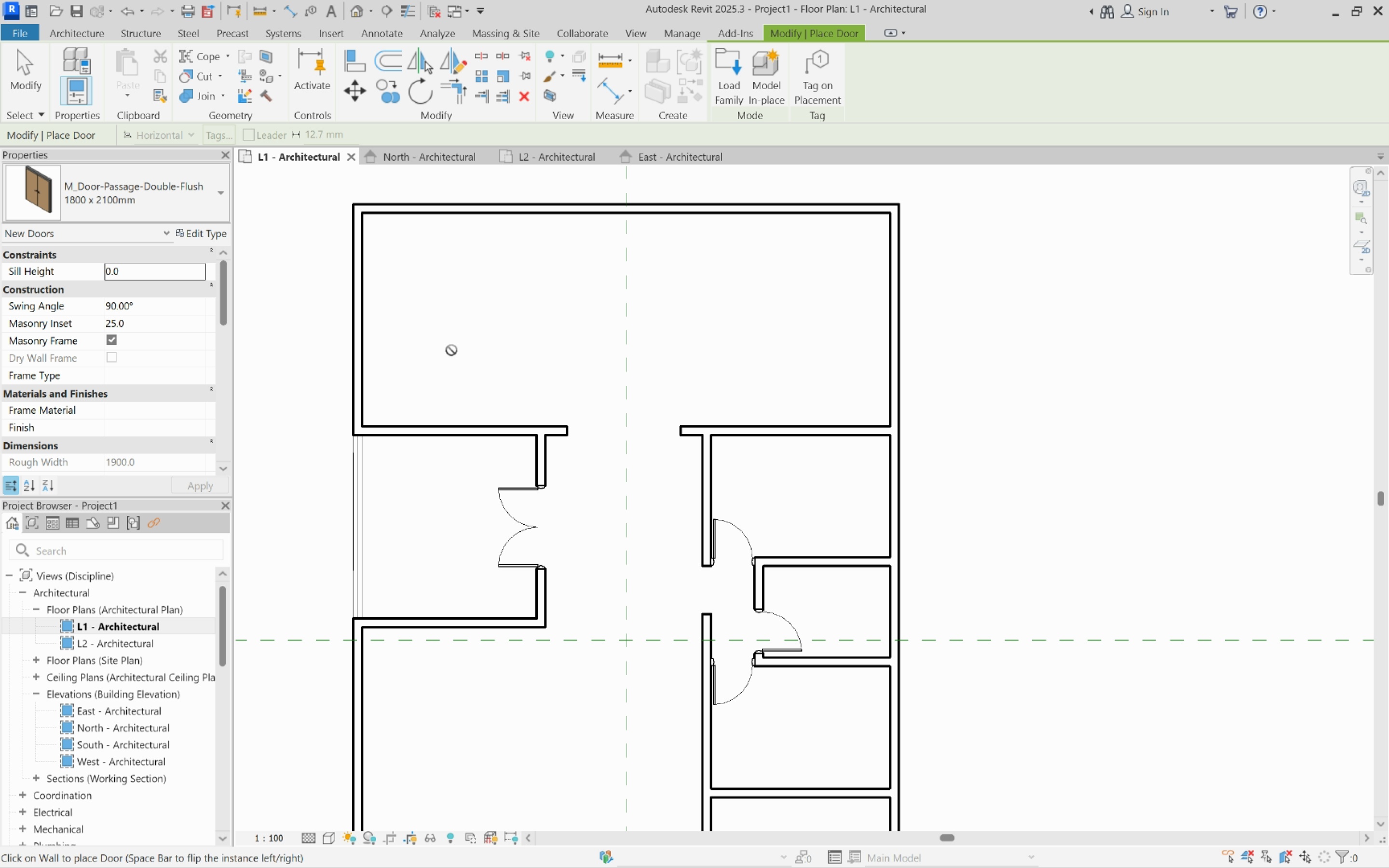 
scroll: coordinate [451, 350], scroll_direction: down, amount: 4.0
 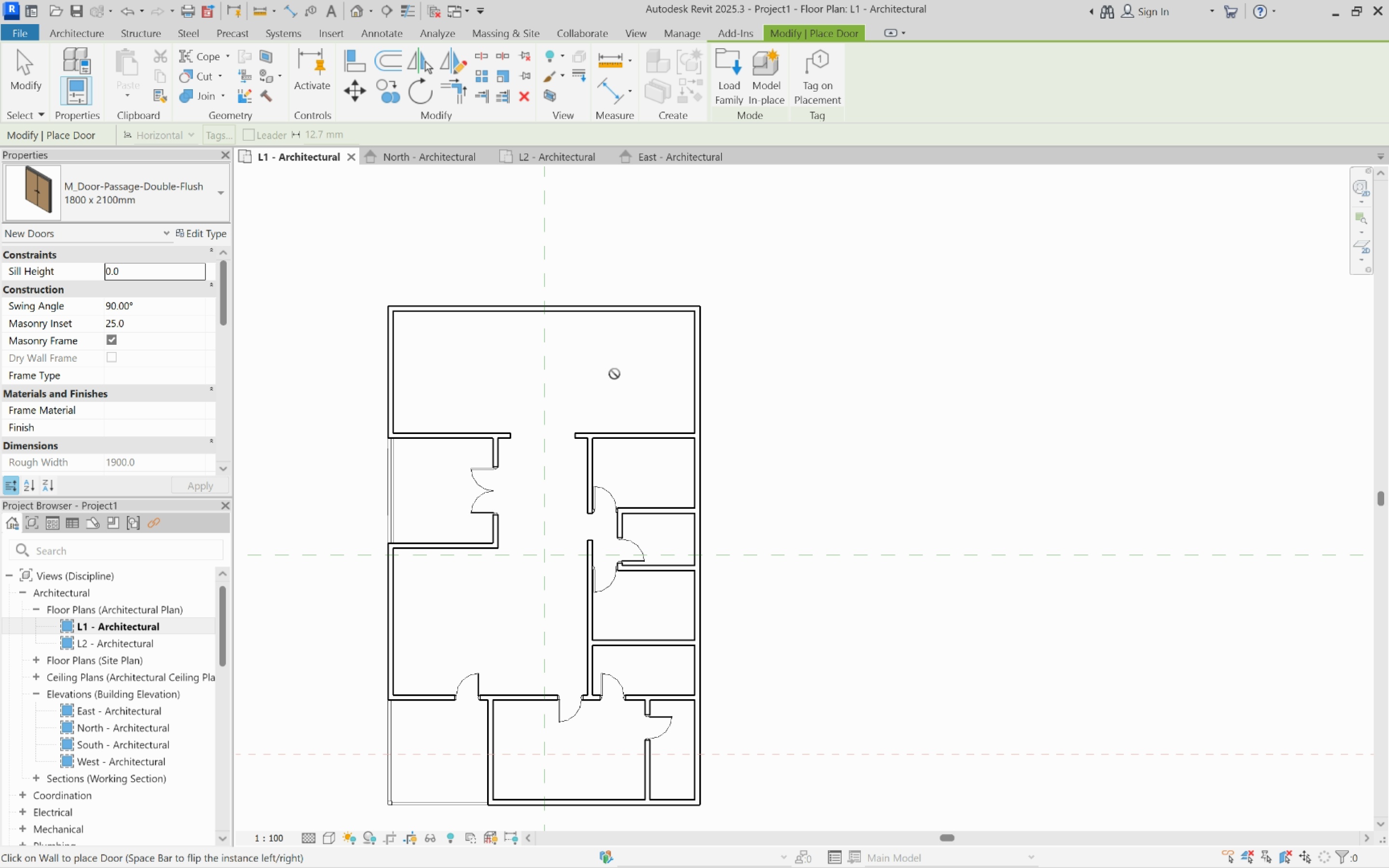 
key(Escape)
 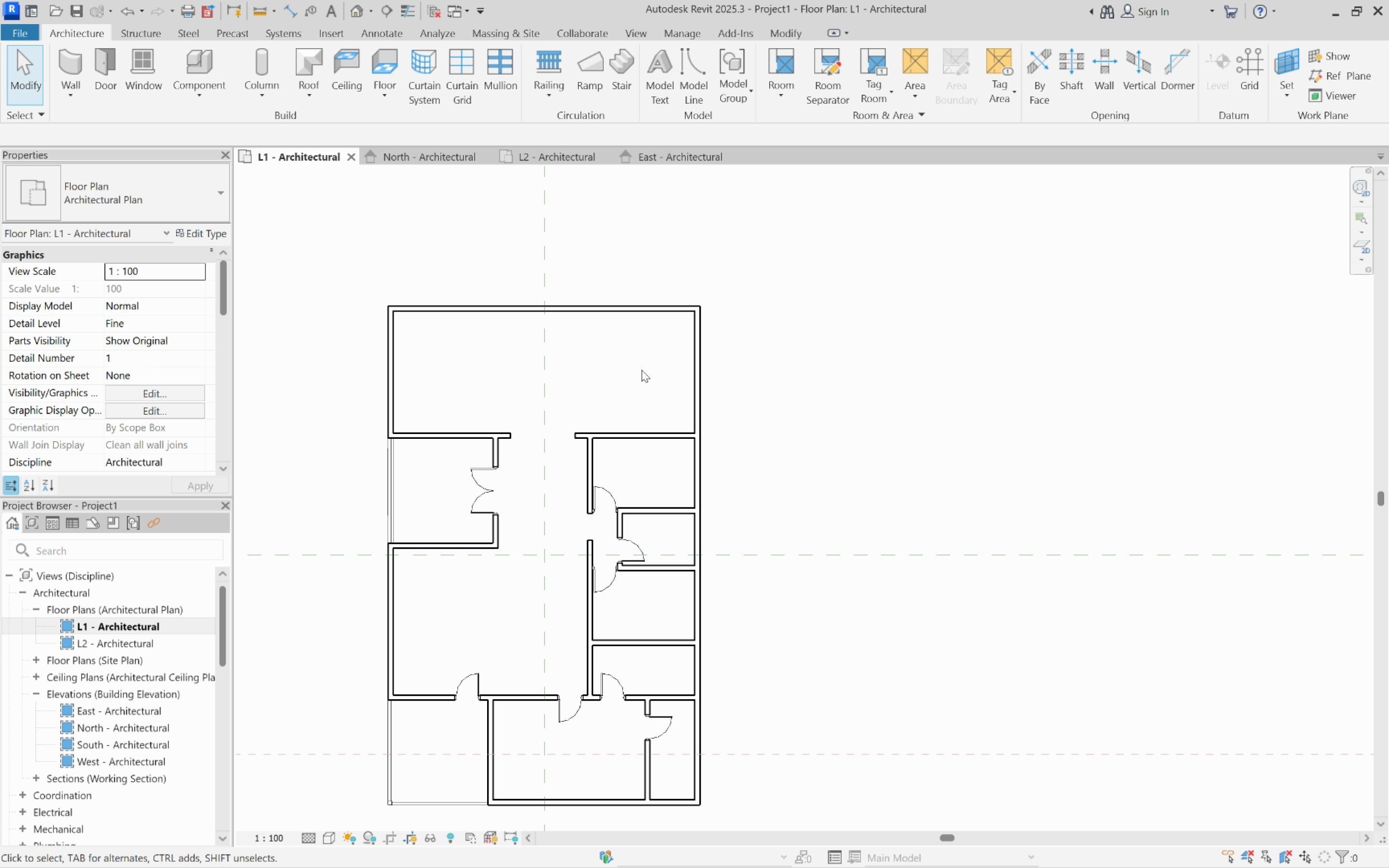 
key(Escape)
 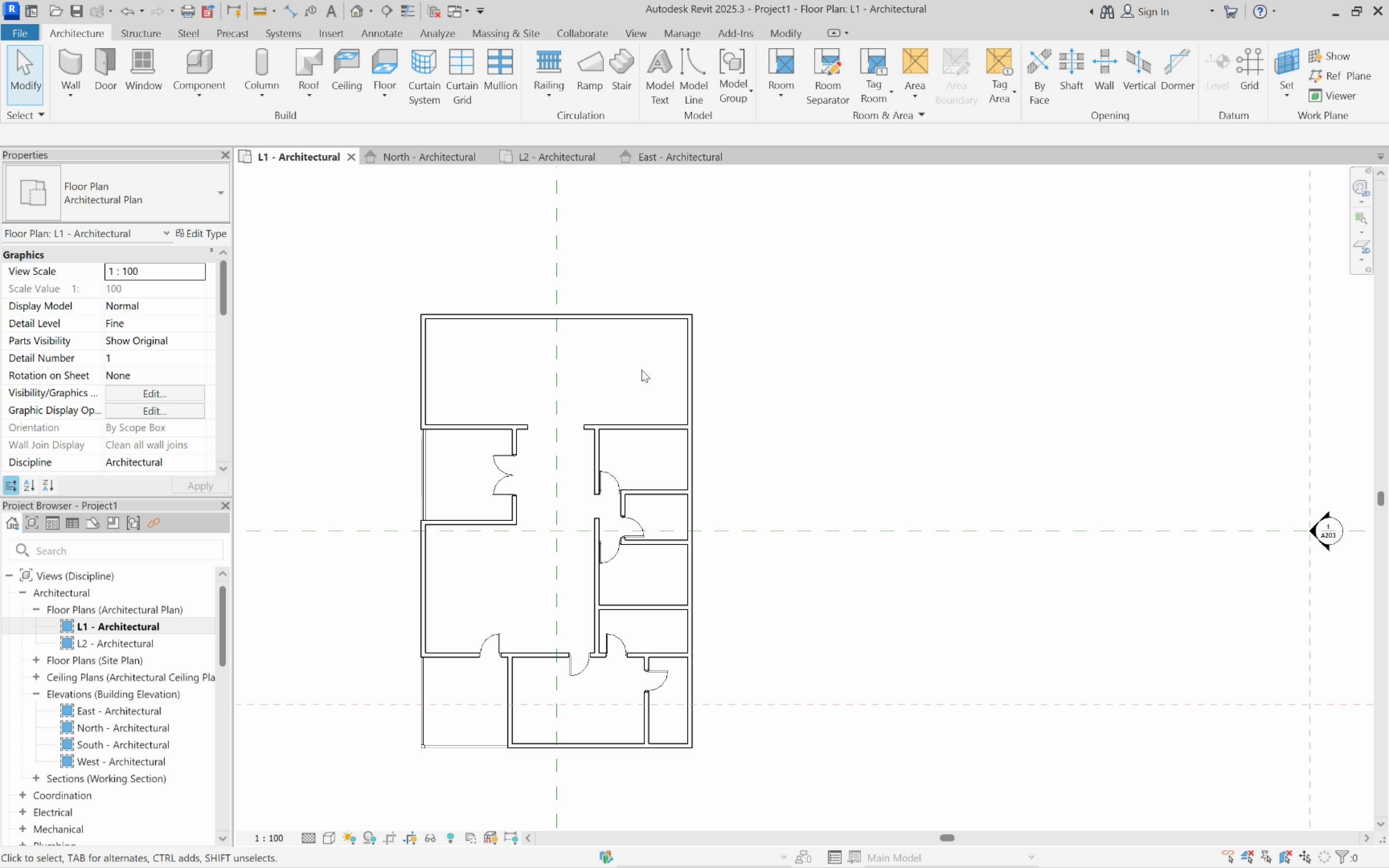 
scroll: coordinate [641, 370], scroll_direction: down, amount: 4.0
 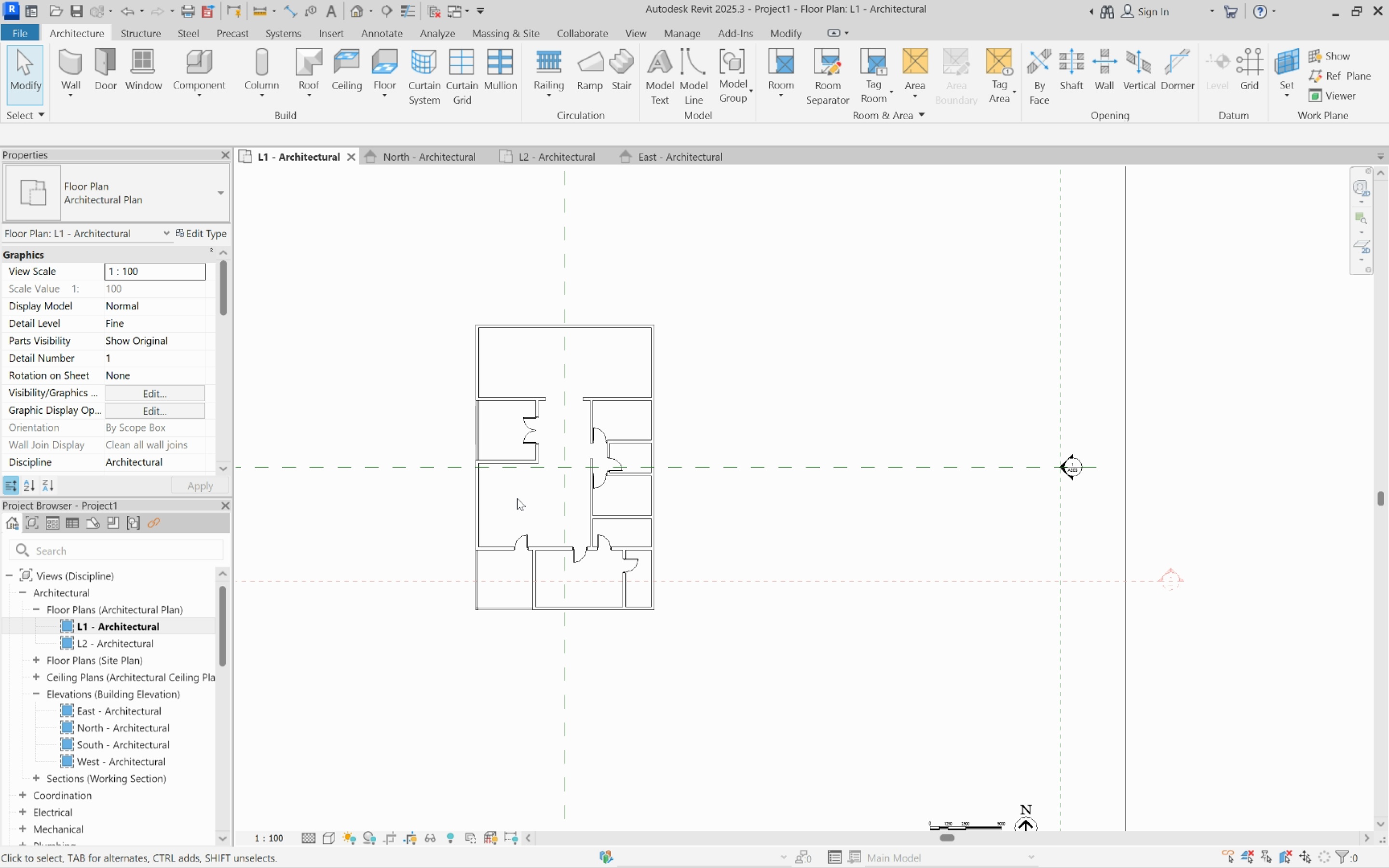 
scroll: coordinate [517, 544], scroll_direction: up, amount: 8.0
 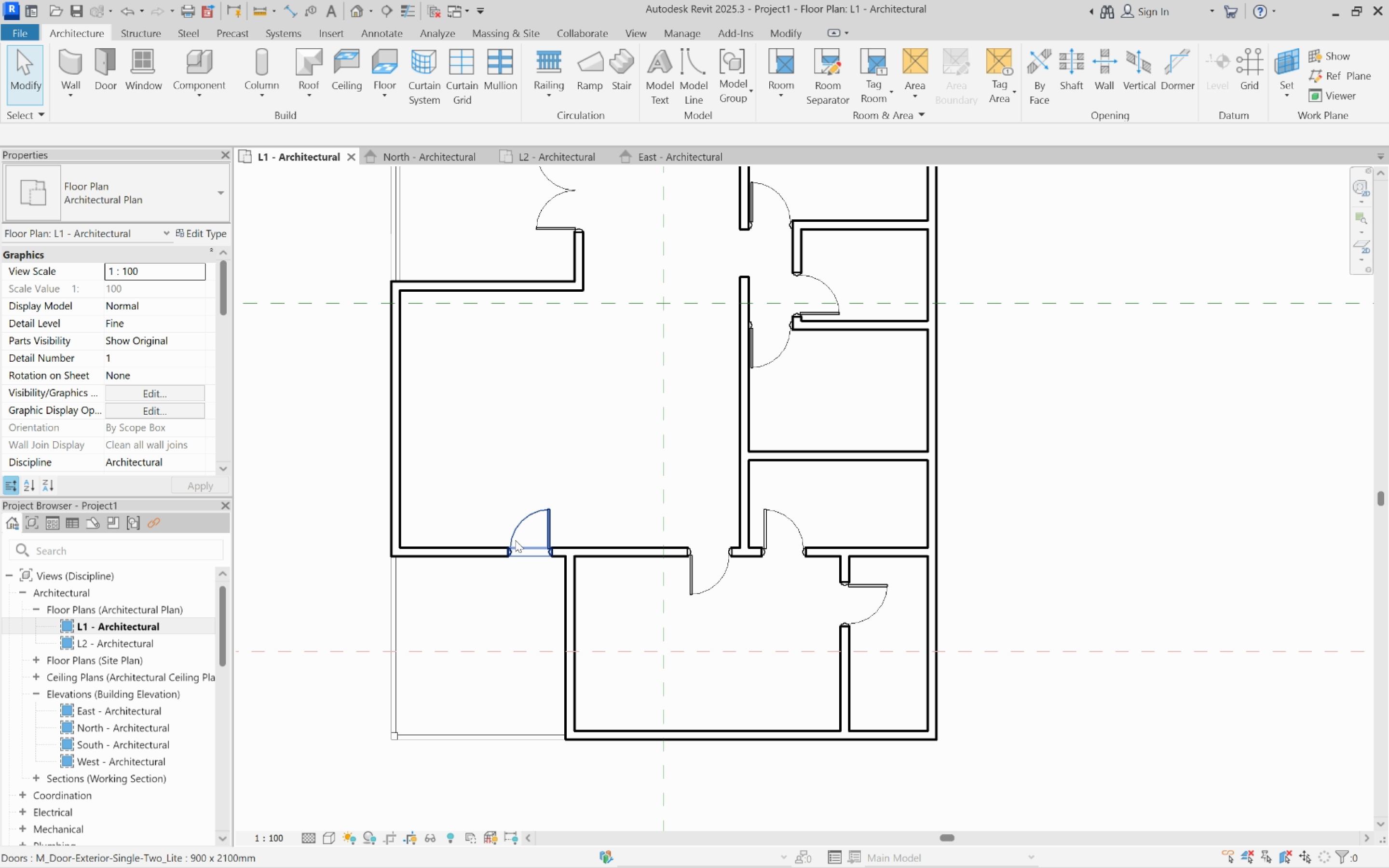 
left_click([515, 540])
 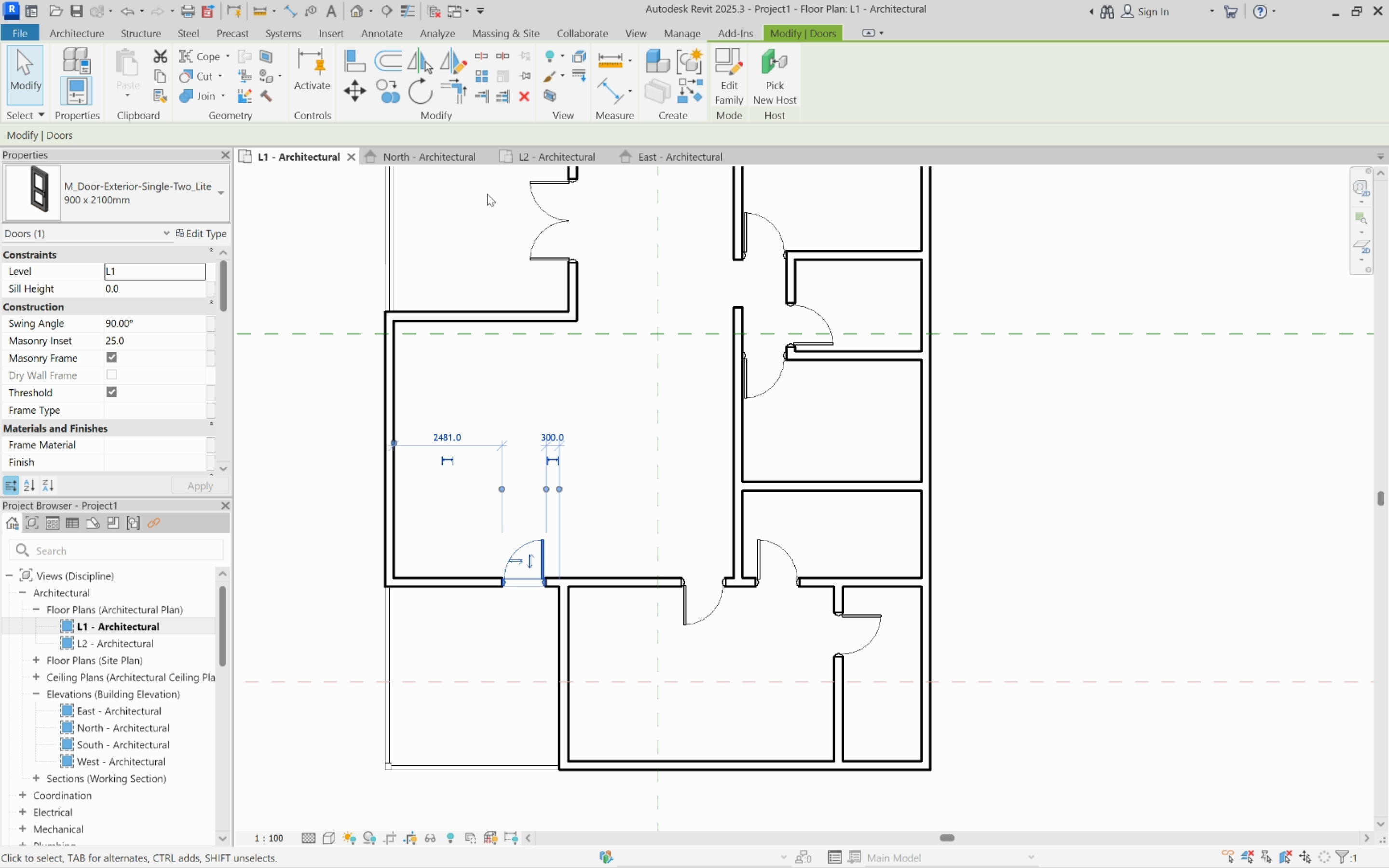 
left_click([324, 36])
 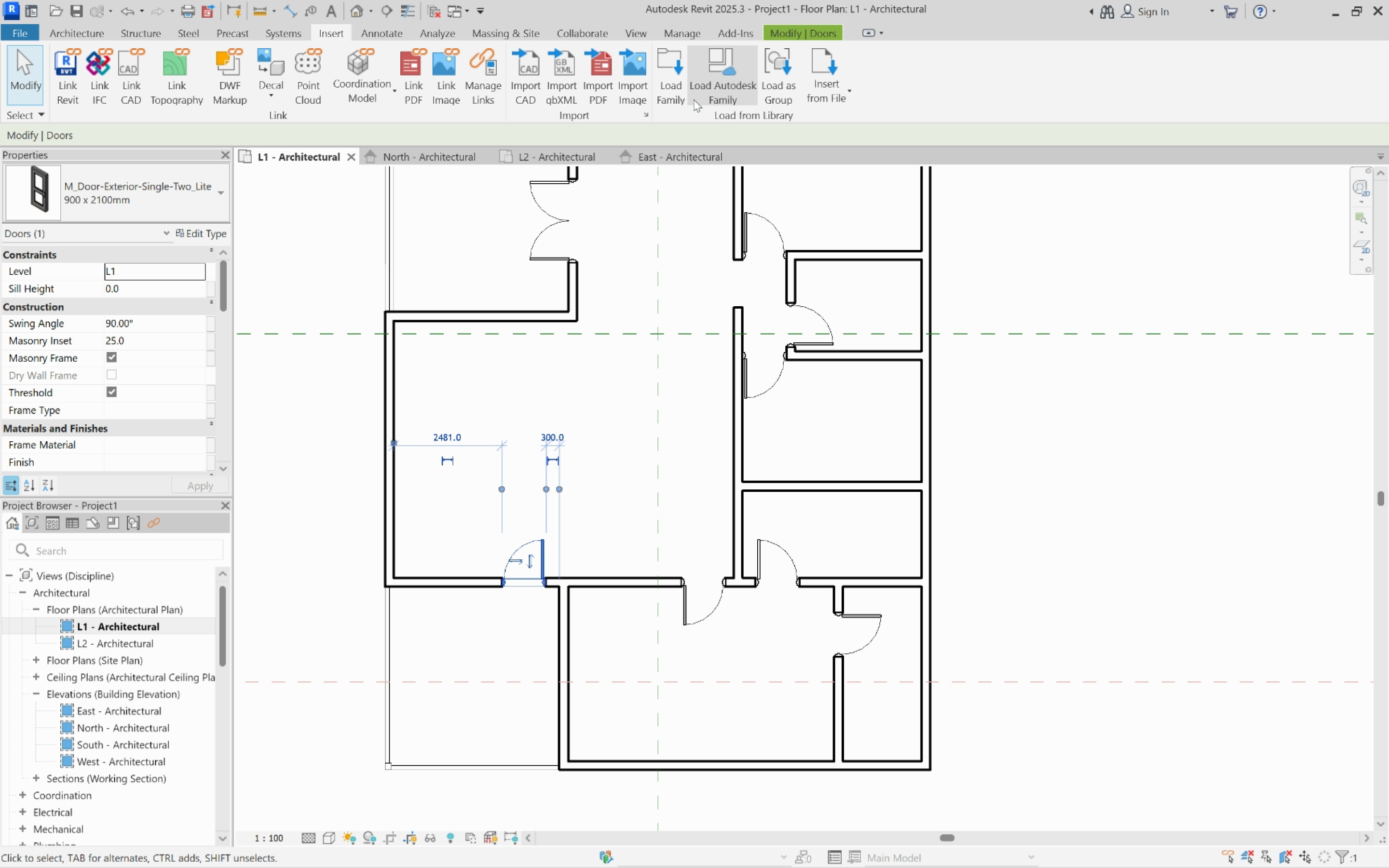 
left_click([682, 99])
 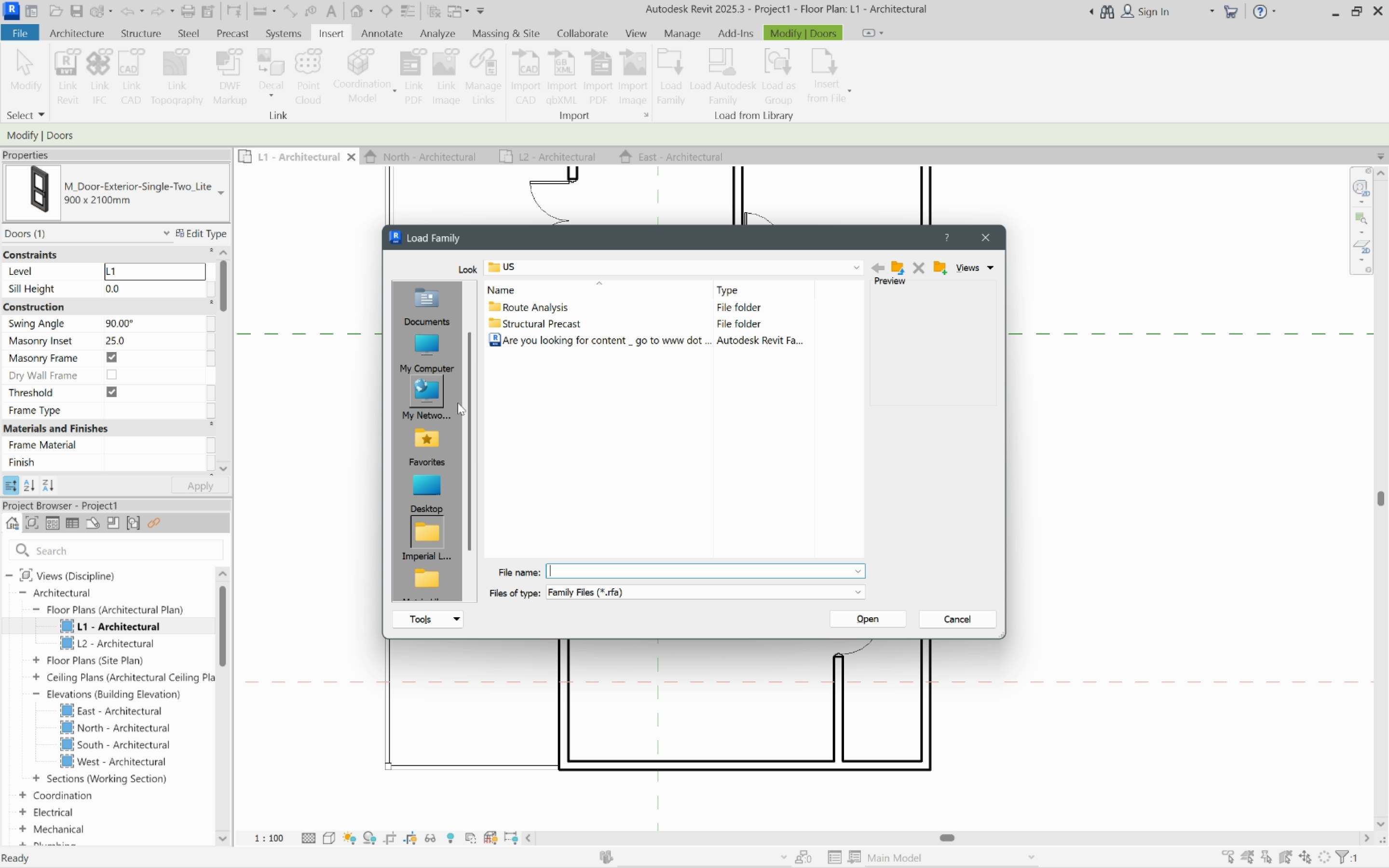 
left_click([434, 399])
 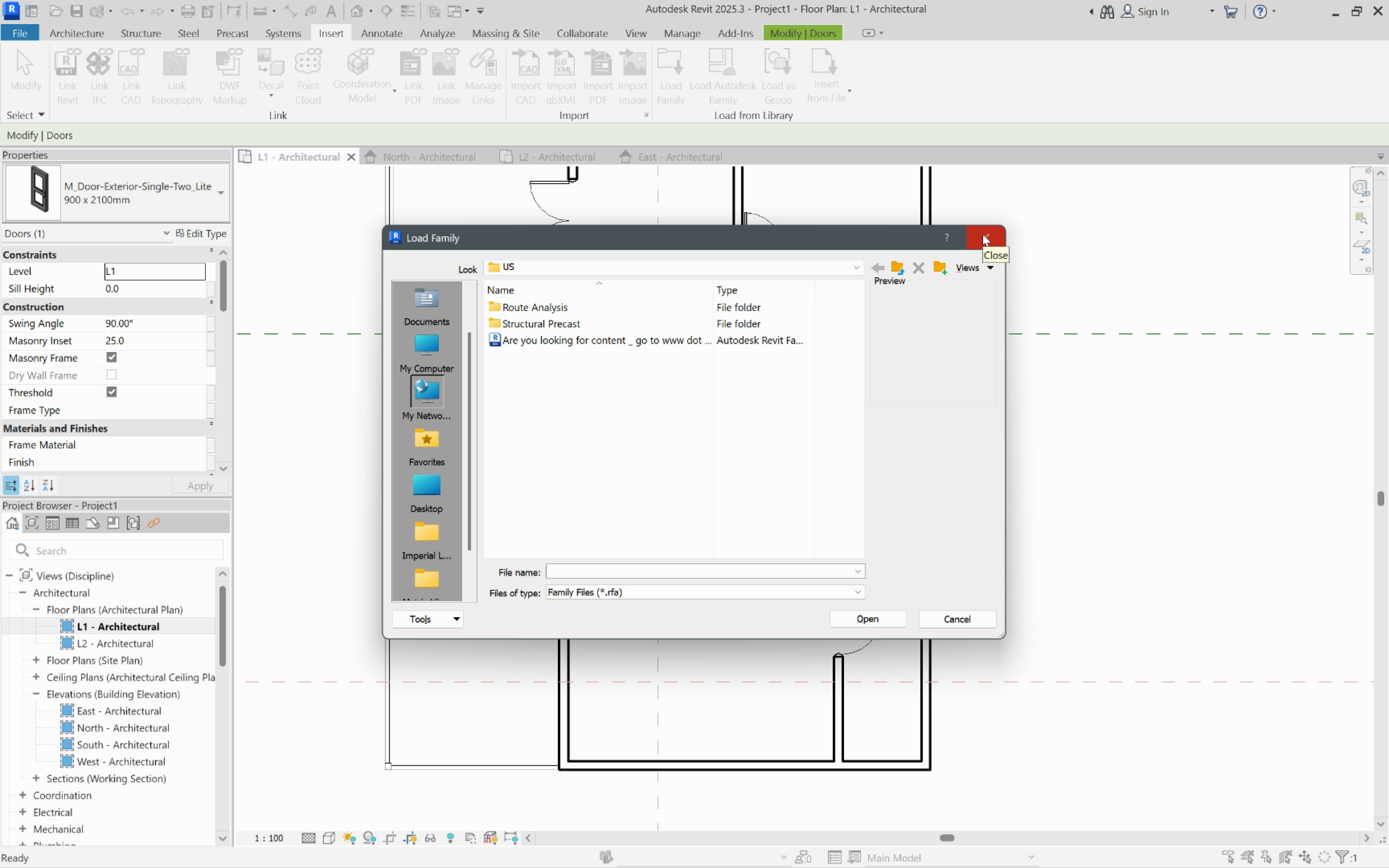 
left_click([982, 234])
 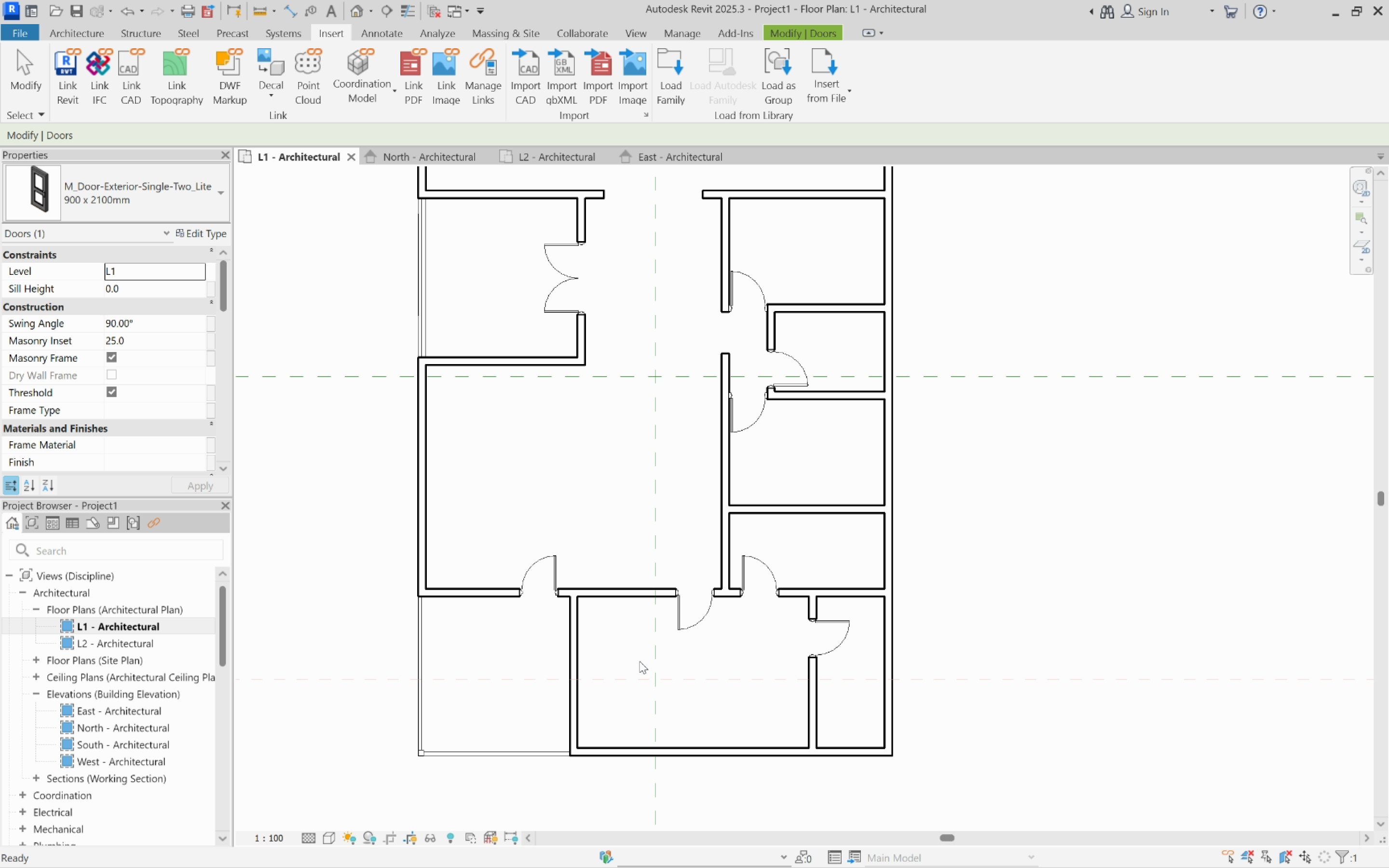 
scroll: coordinate [667, 729], scroll_direction: down, amount: 3.0
 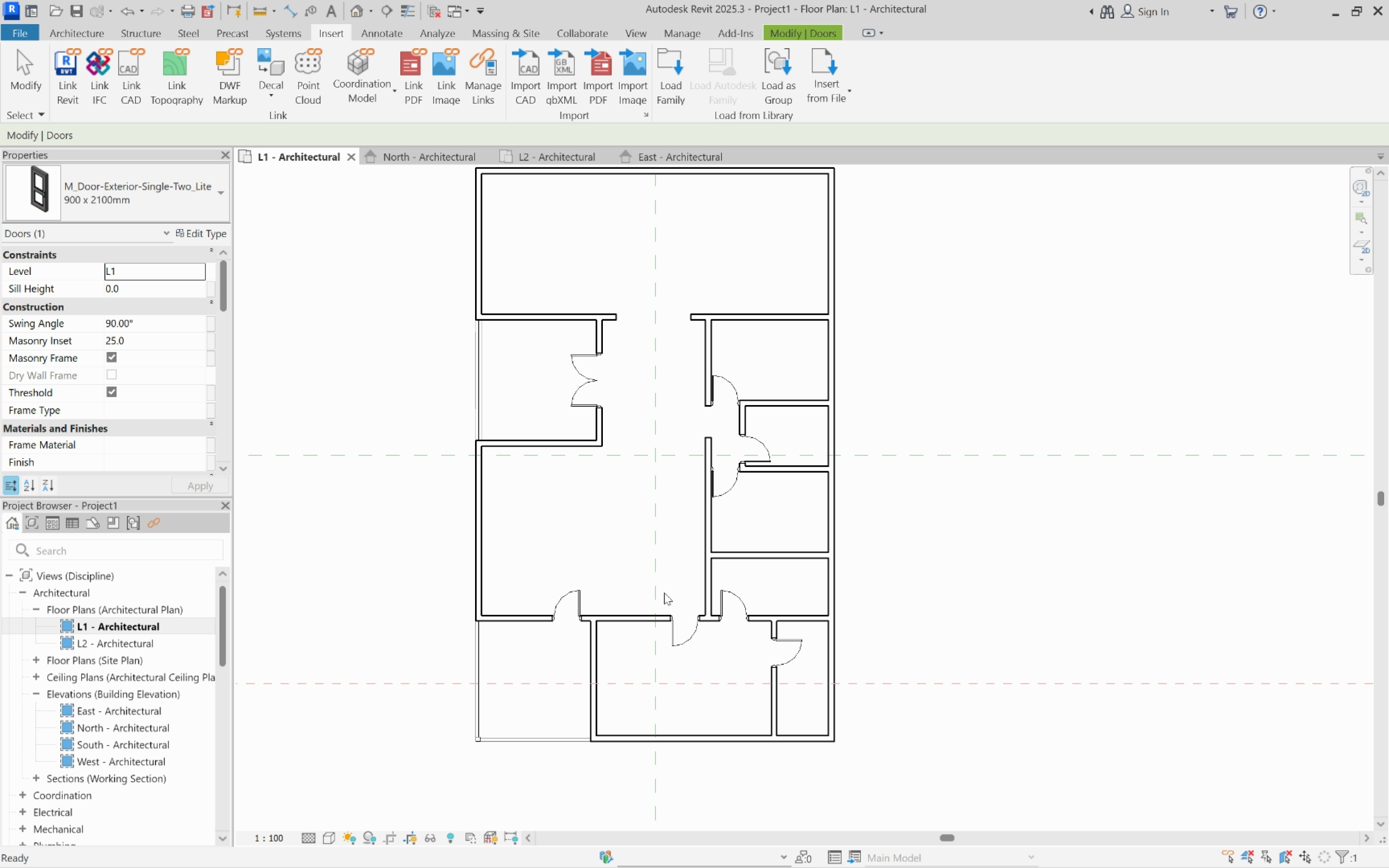 
scroll: coordinate [675, 458], scroll_direction: up, amount: 3.0
 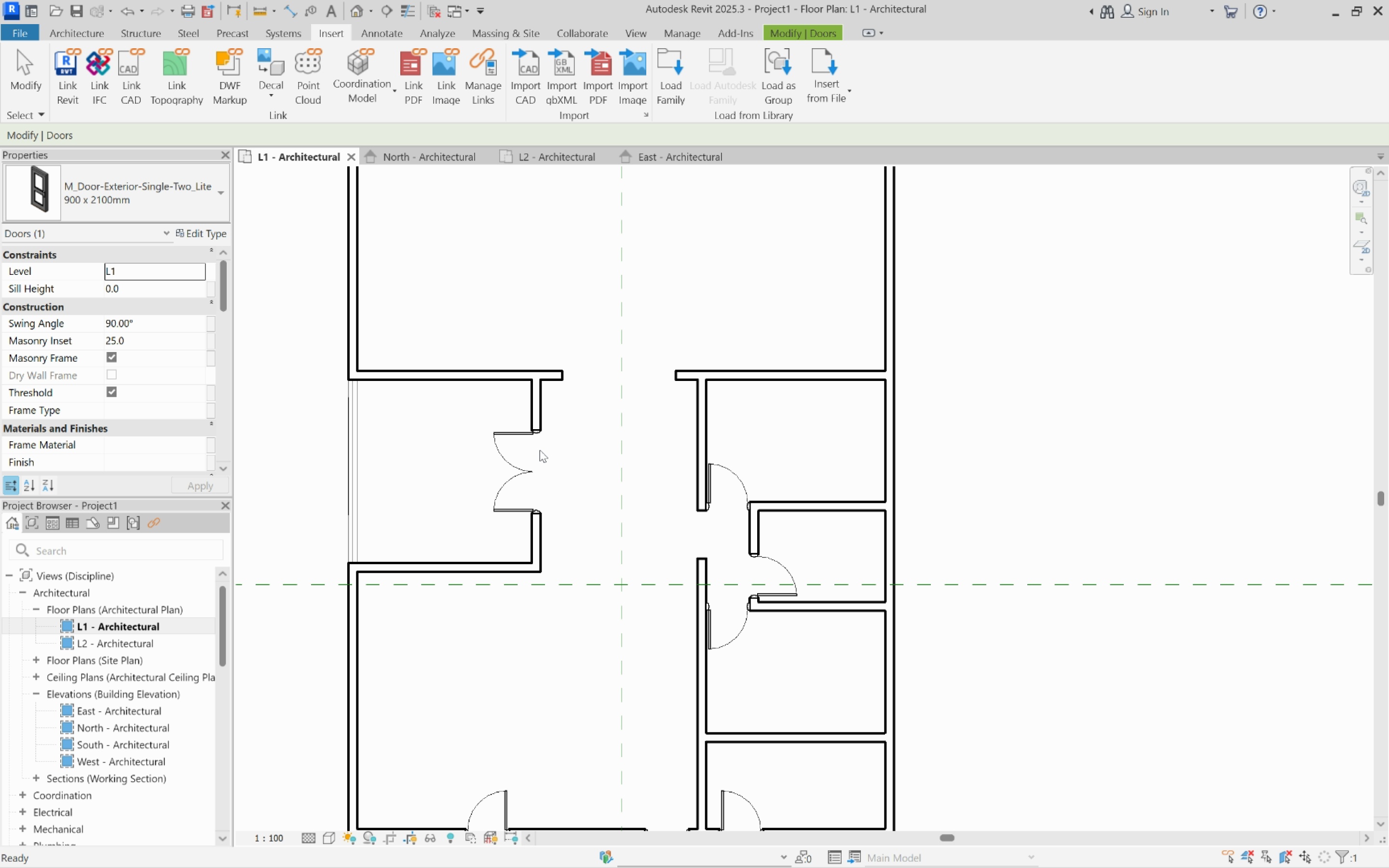 
scroll: coordinate [697, 318], scroll_direction: down, amount: 2.0
 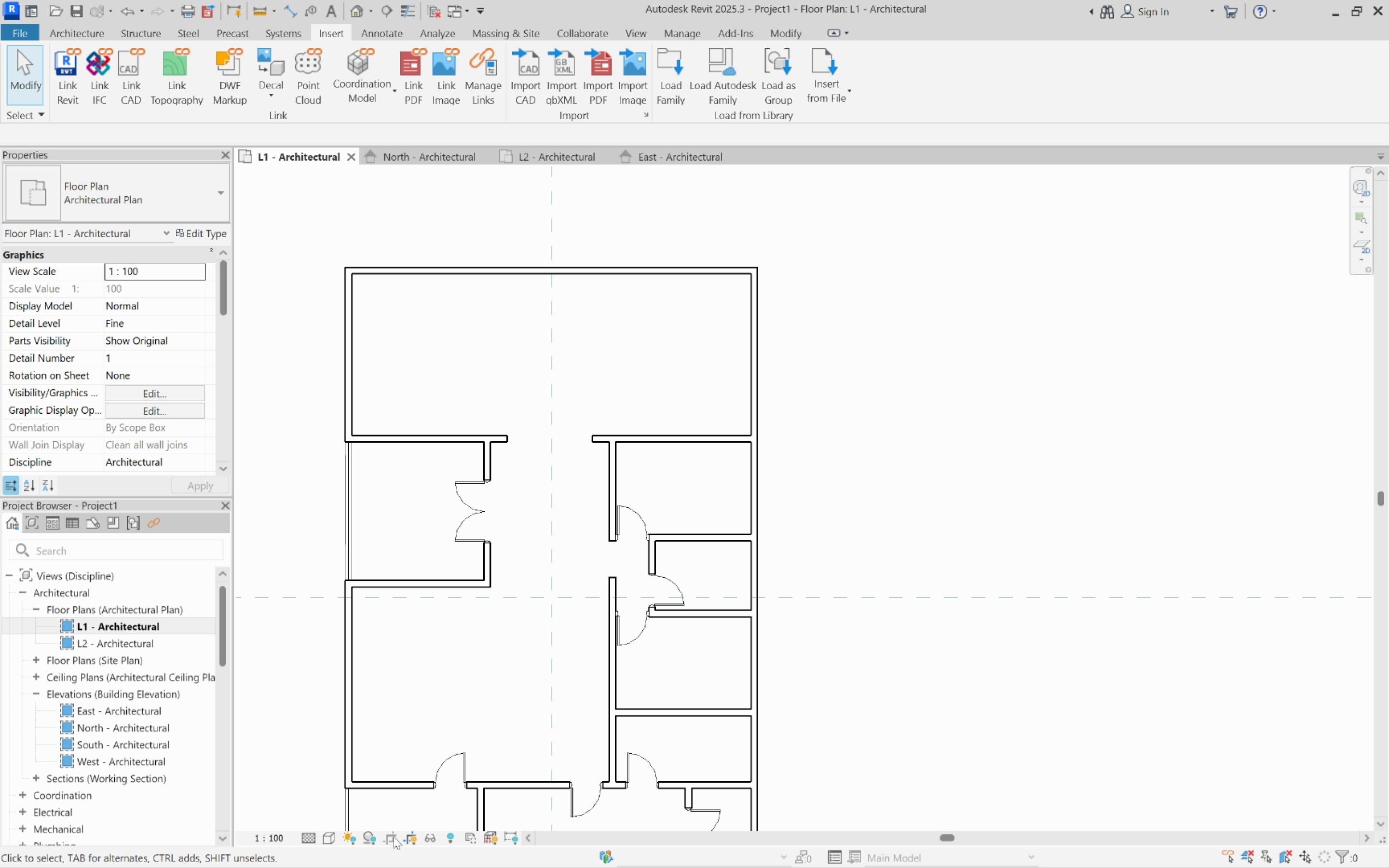 
left_click([1352, 7])
 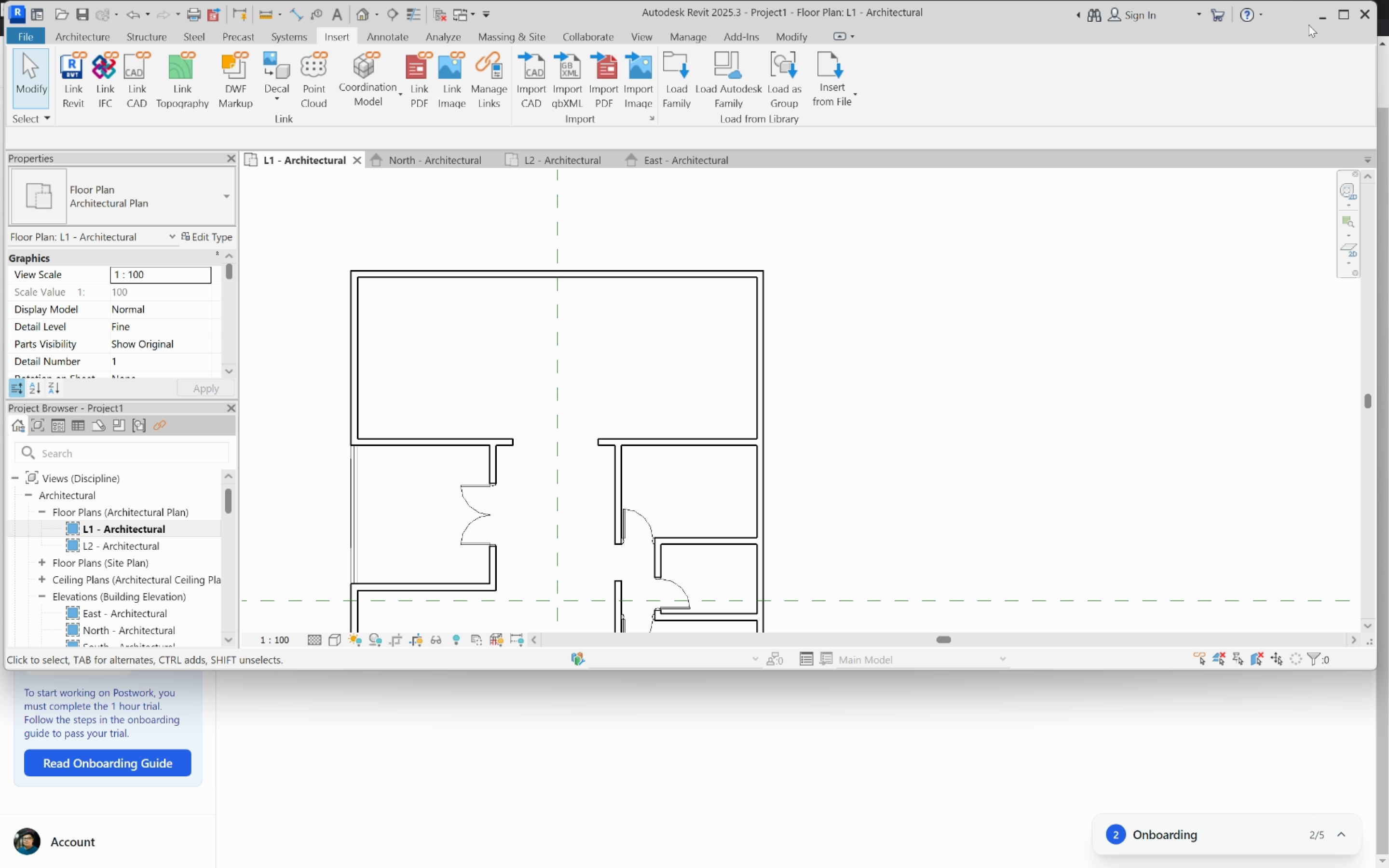 
left_click([1316, 15])